 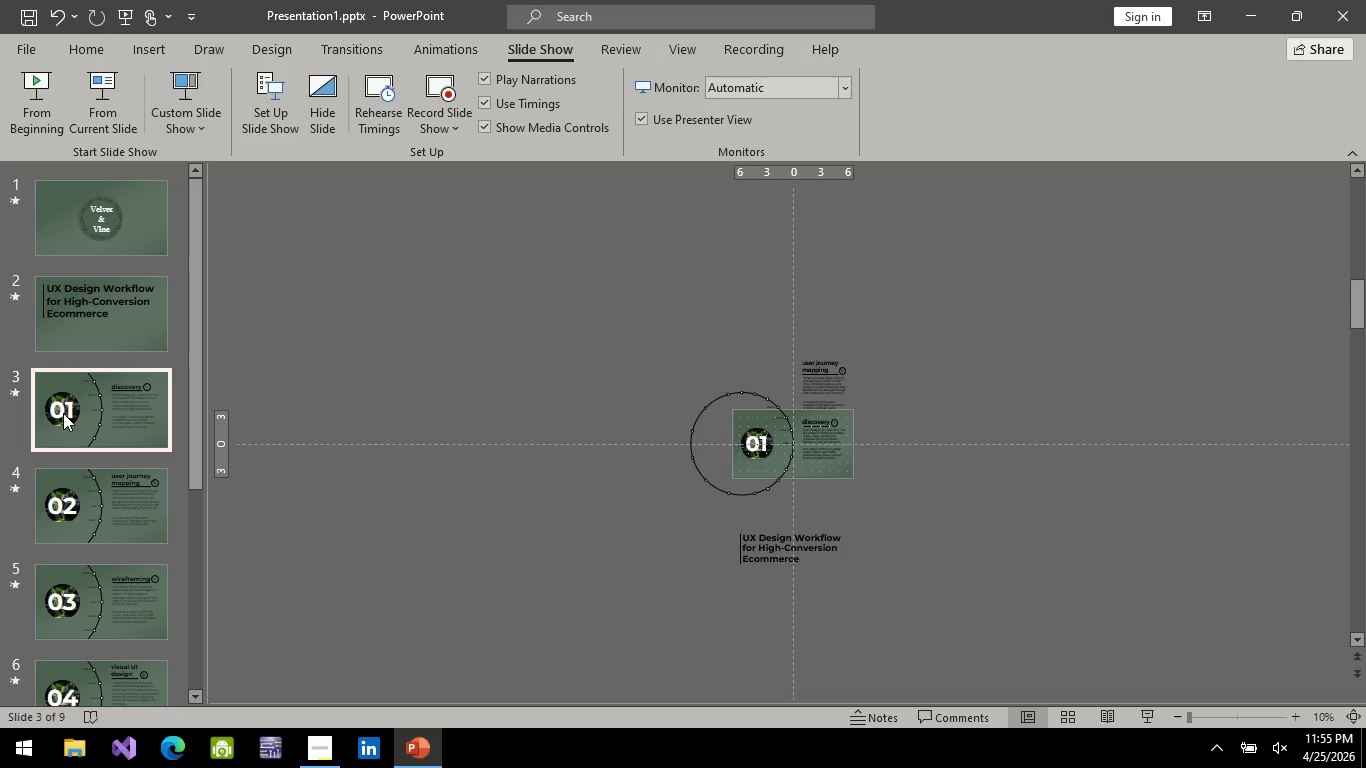 
double_click([112, 199])
 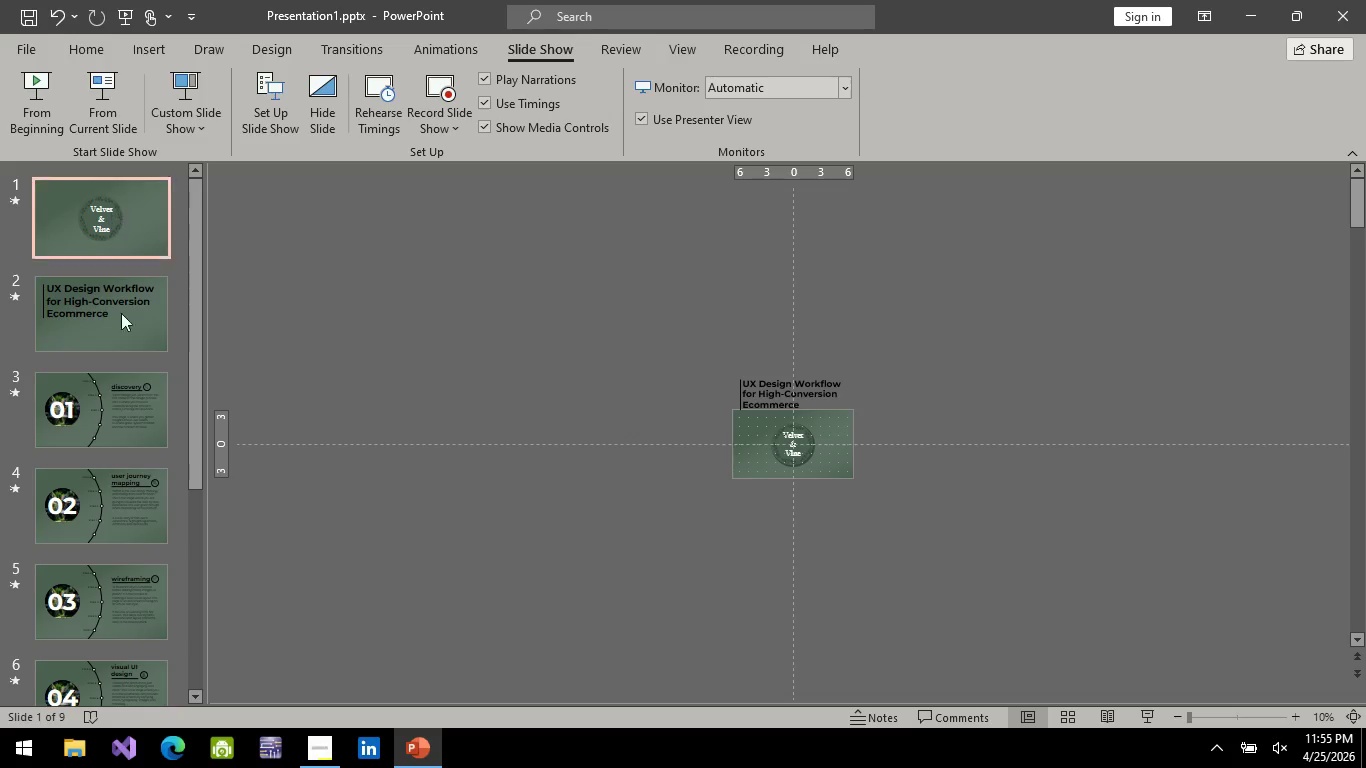 
scroll: coordinate [169, 508], scroll_direction: down, amount: 9.0
 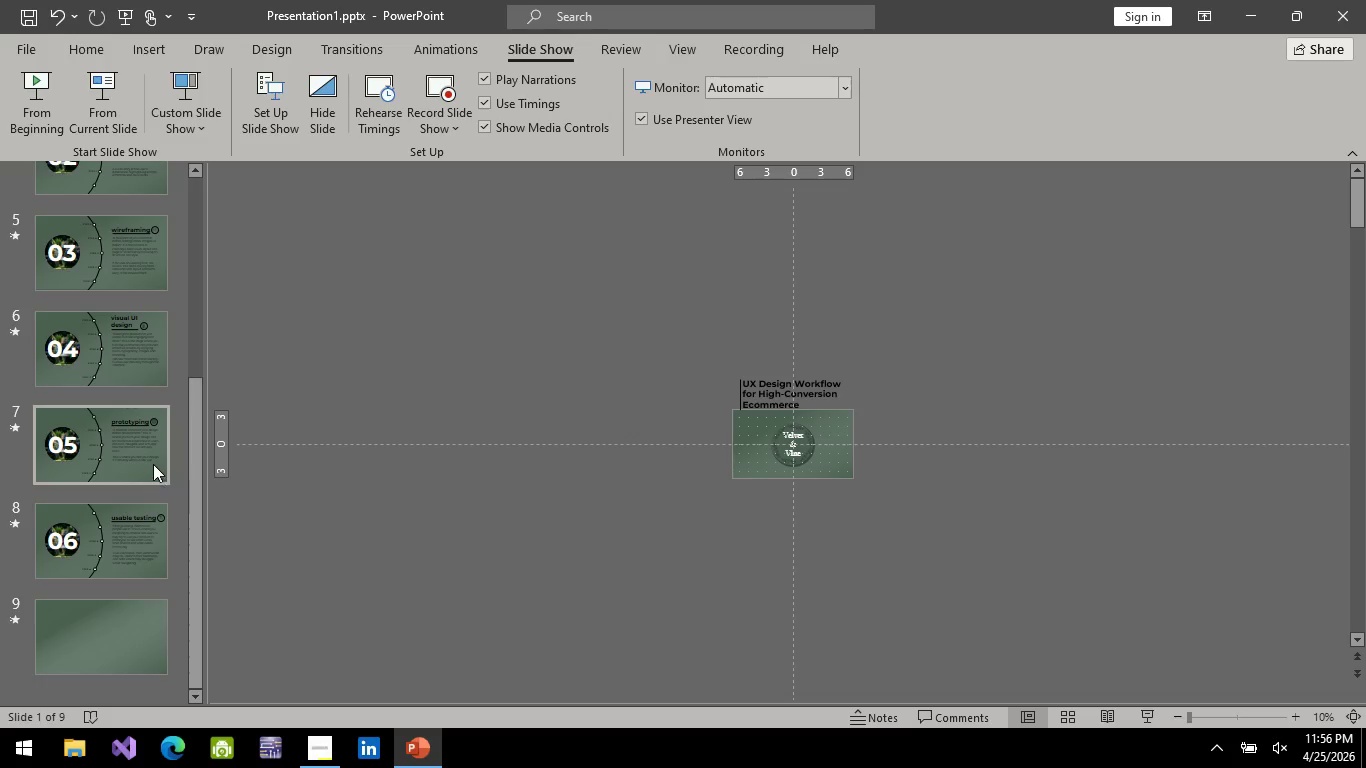 
scroll: coordinate [151, 462], scroll_direction: up, amount: 5.0
 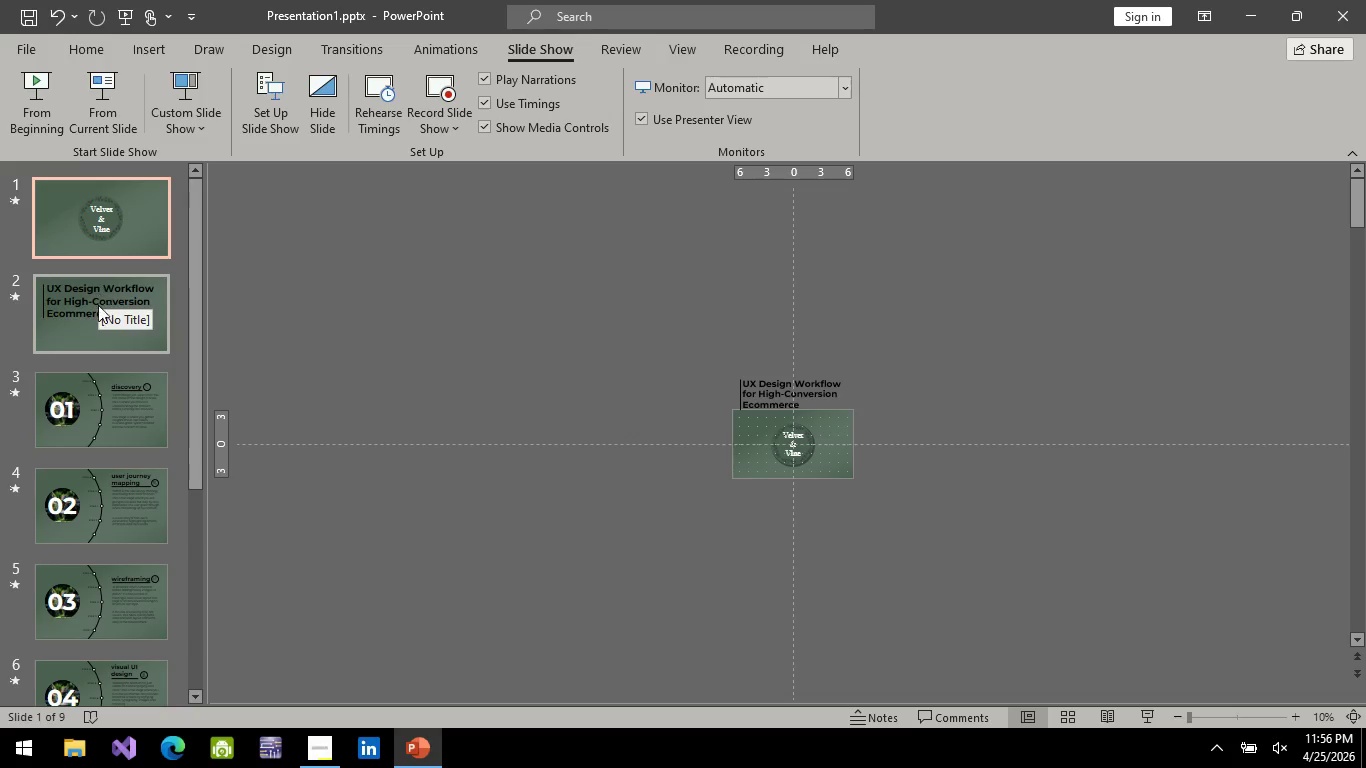 
left_click([100, 312])
 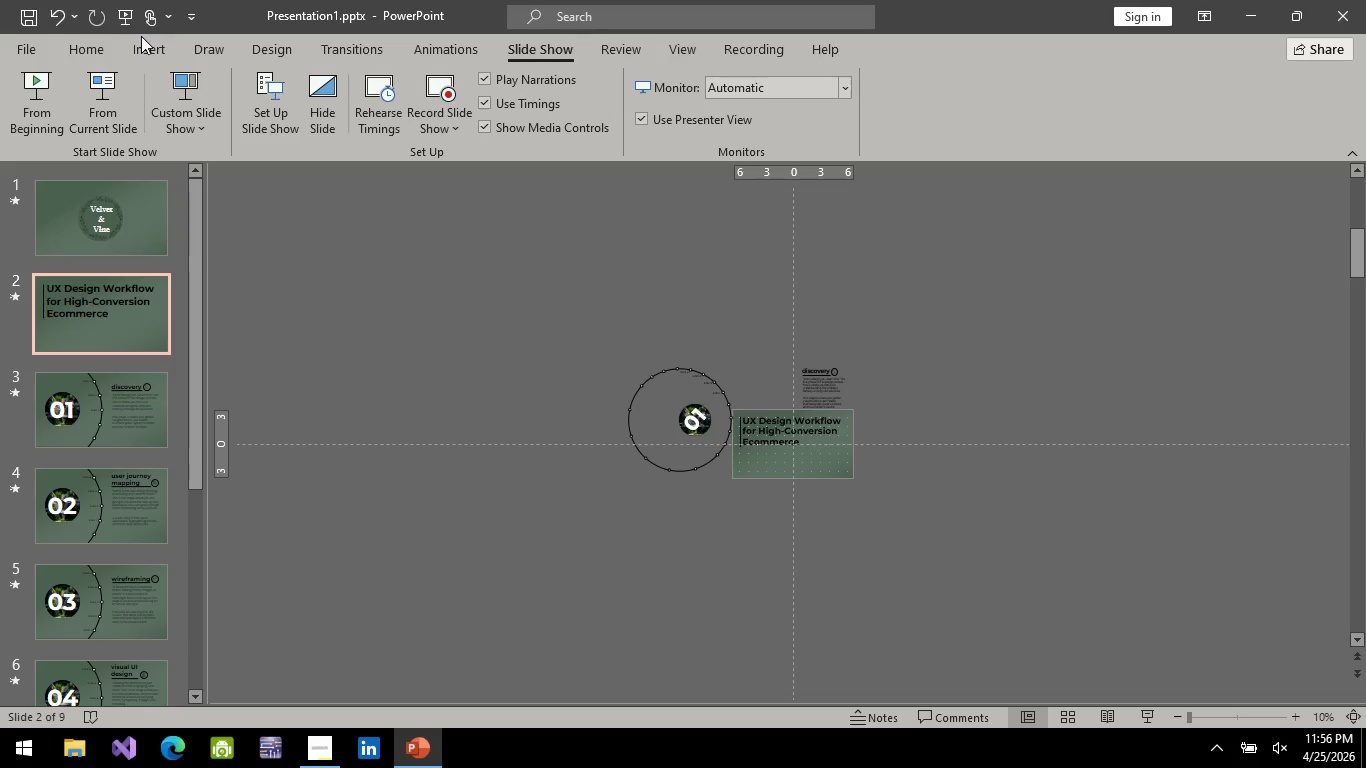 
left_click([148, 56])
 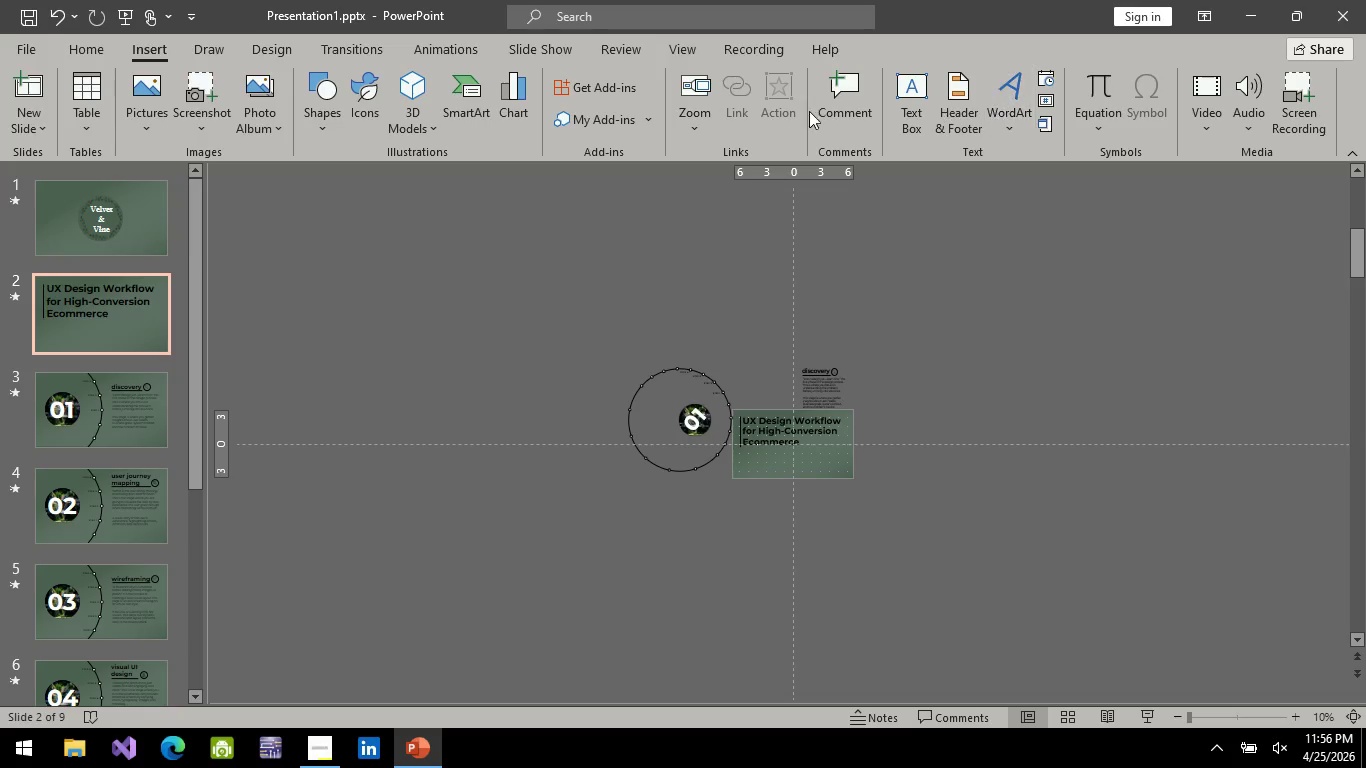 
mouse_move([413, 111])
 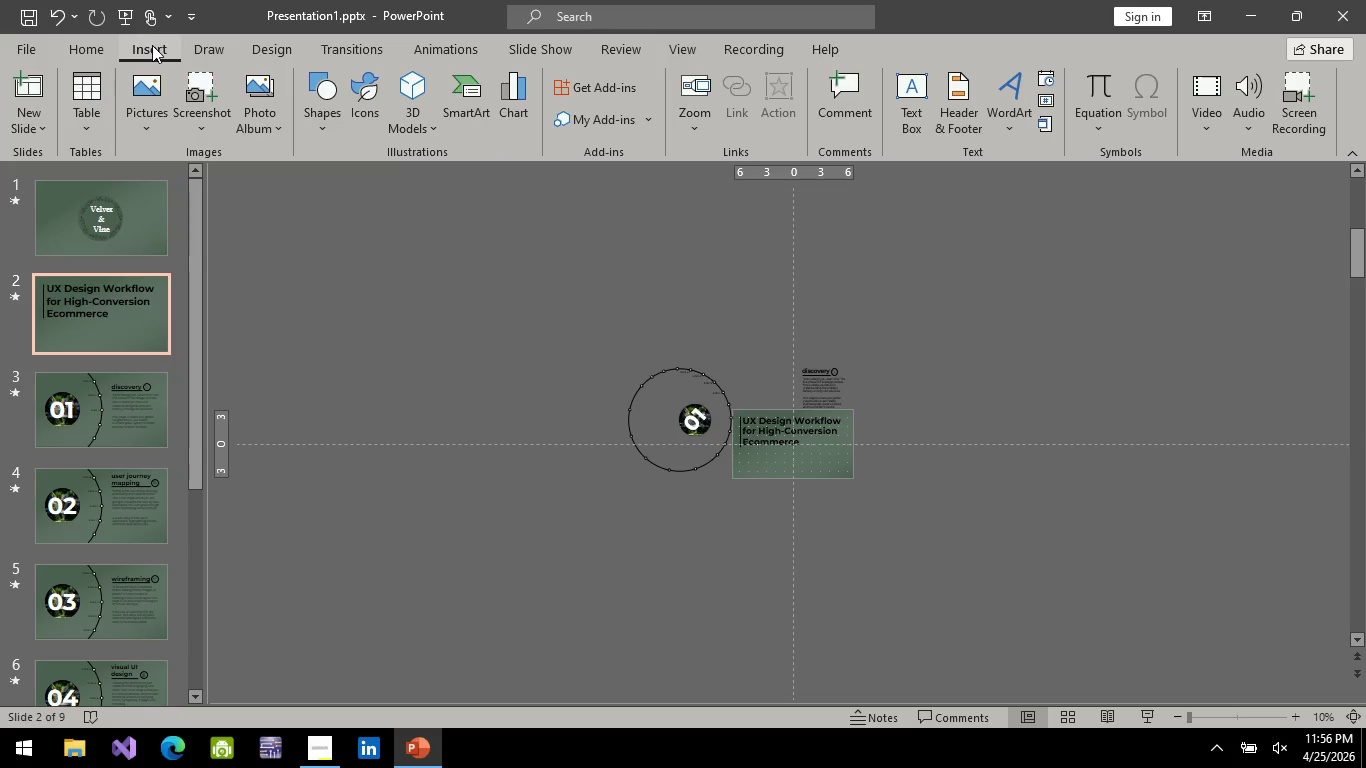 
left_click([152, 45])
 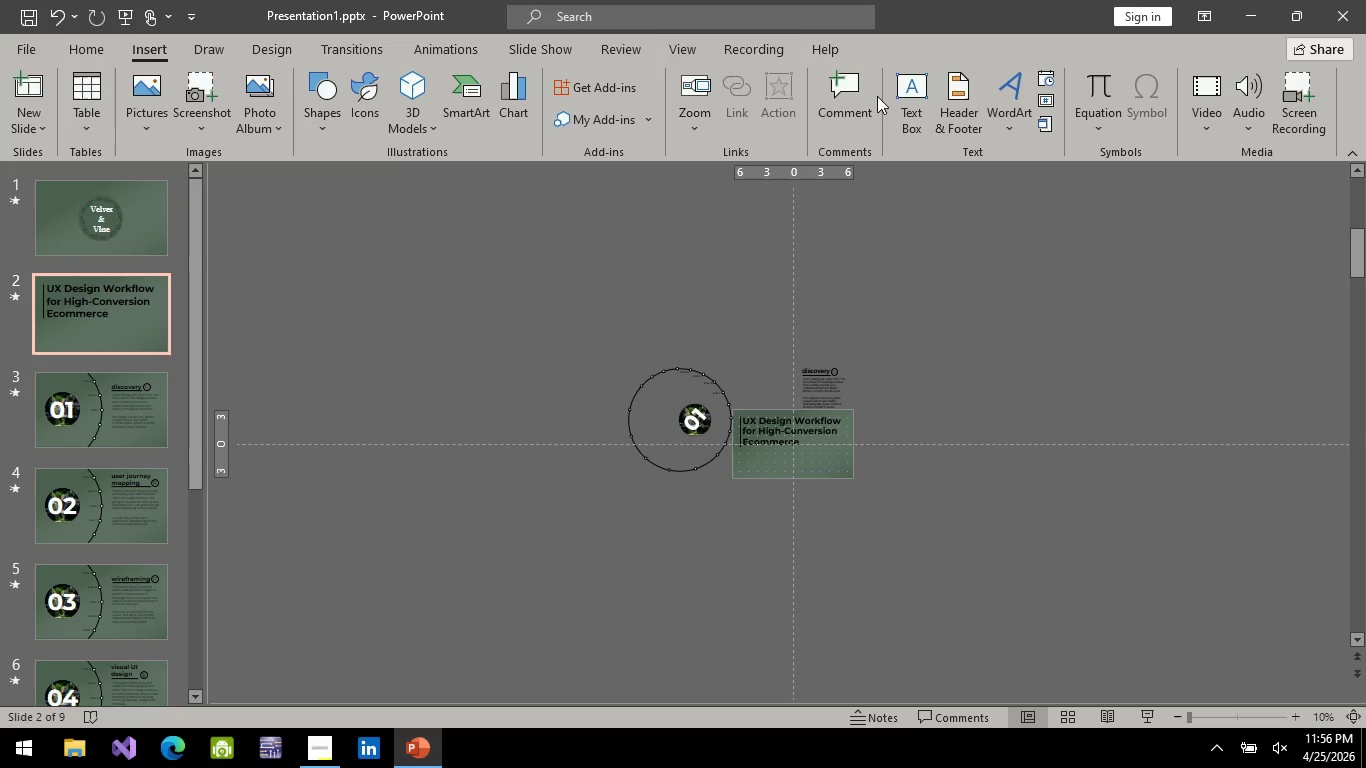 
double_click([905, 94])
 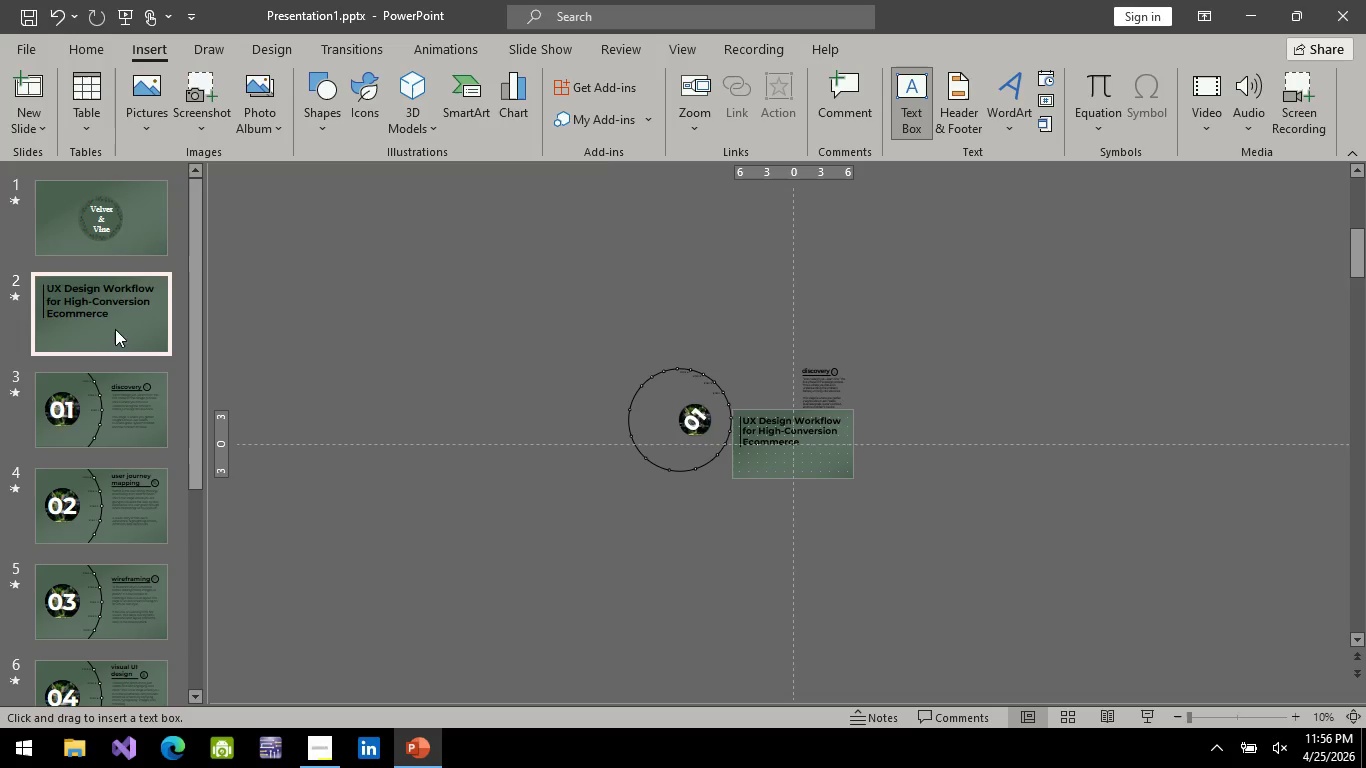 
left_click([114, 327])
 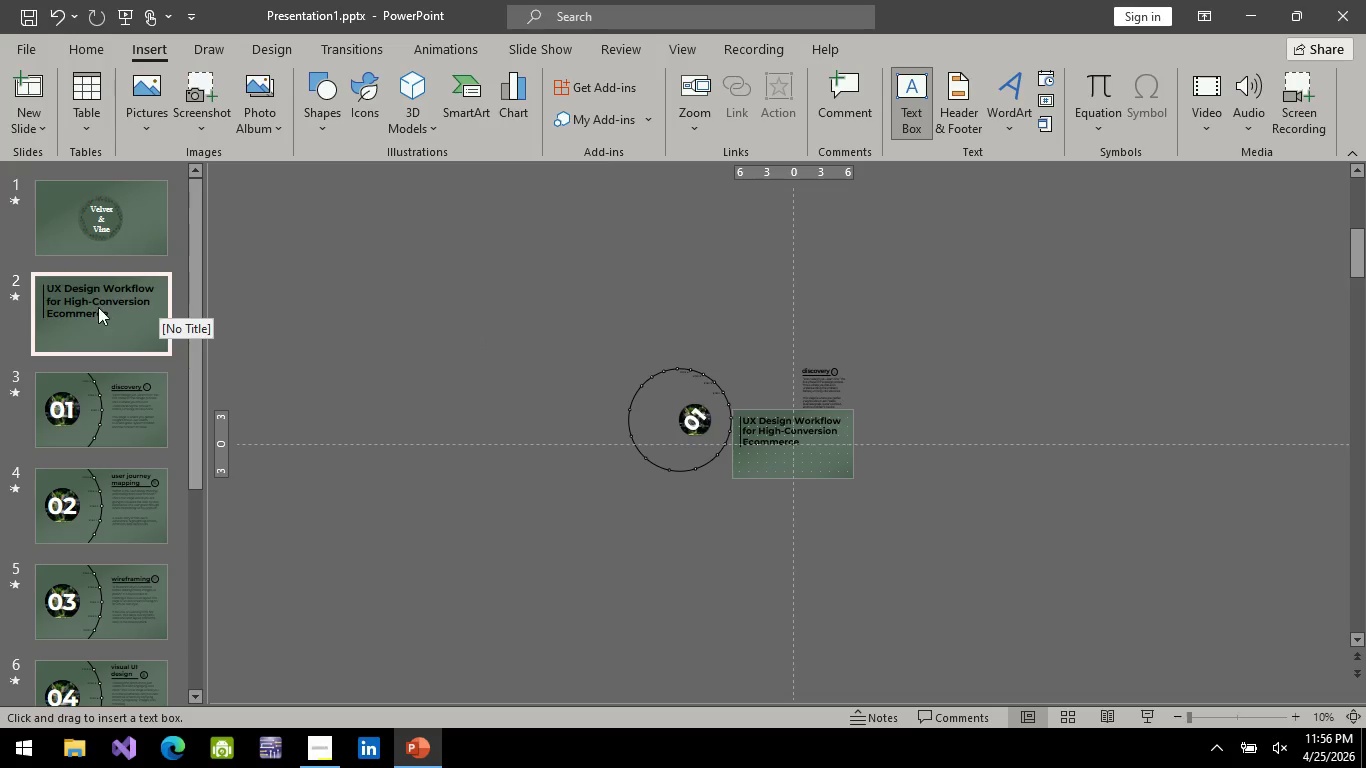 
wait(12.27)
 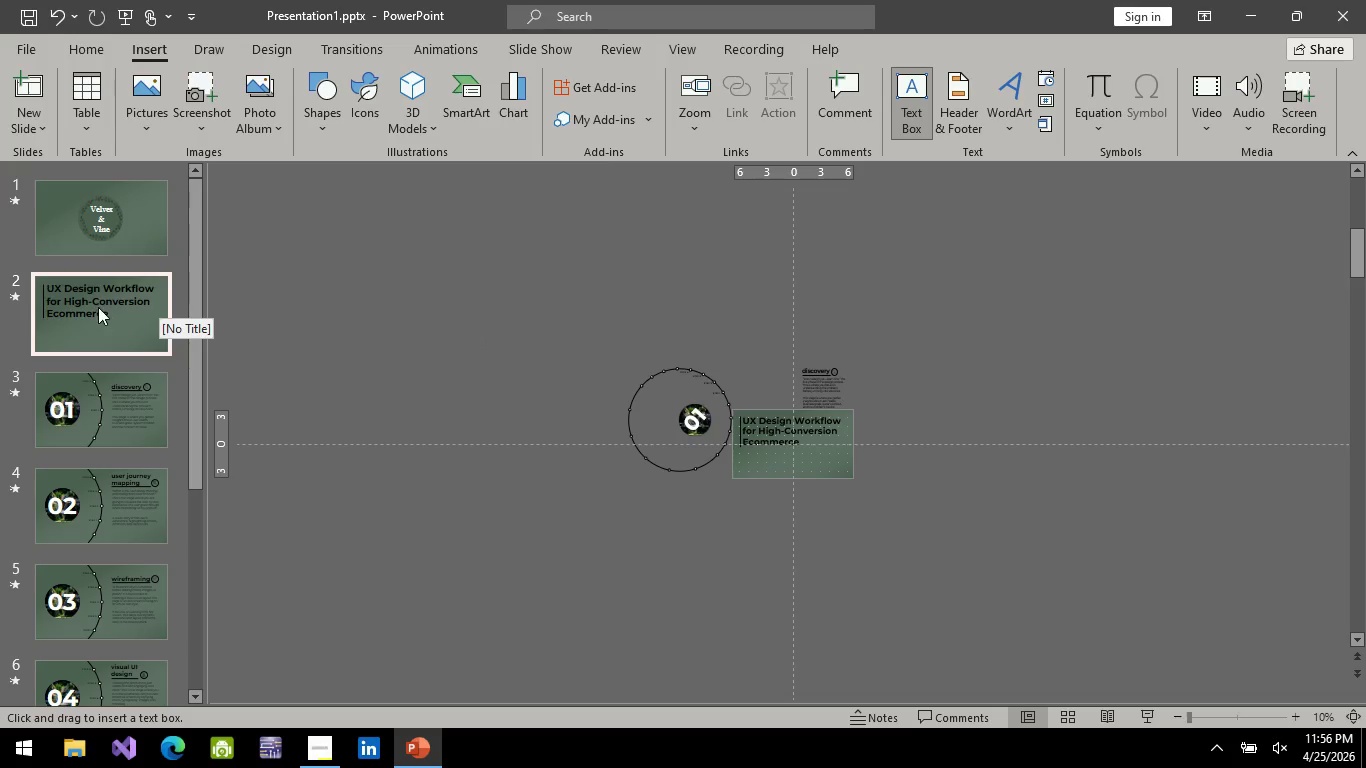 
hold_key(key=ControlLeft, duration=0.72)
scroll: coordinate [791, 472], scroll_direction: up, amount: 5.0
 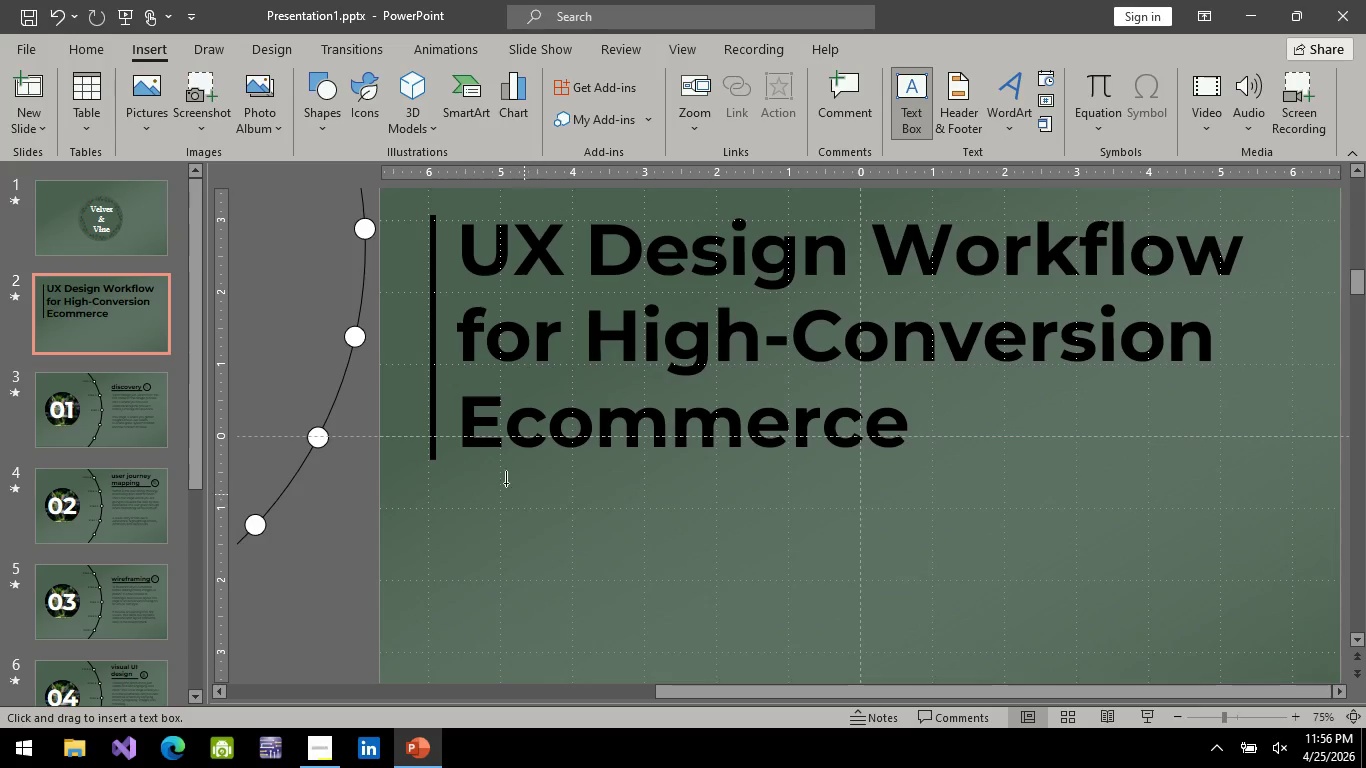 
left_click_drag(start_coordinate=[500, 483], to_coordinate=[982, 614])
 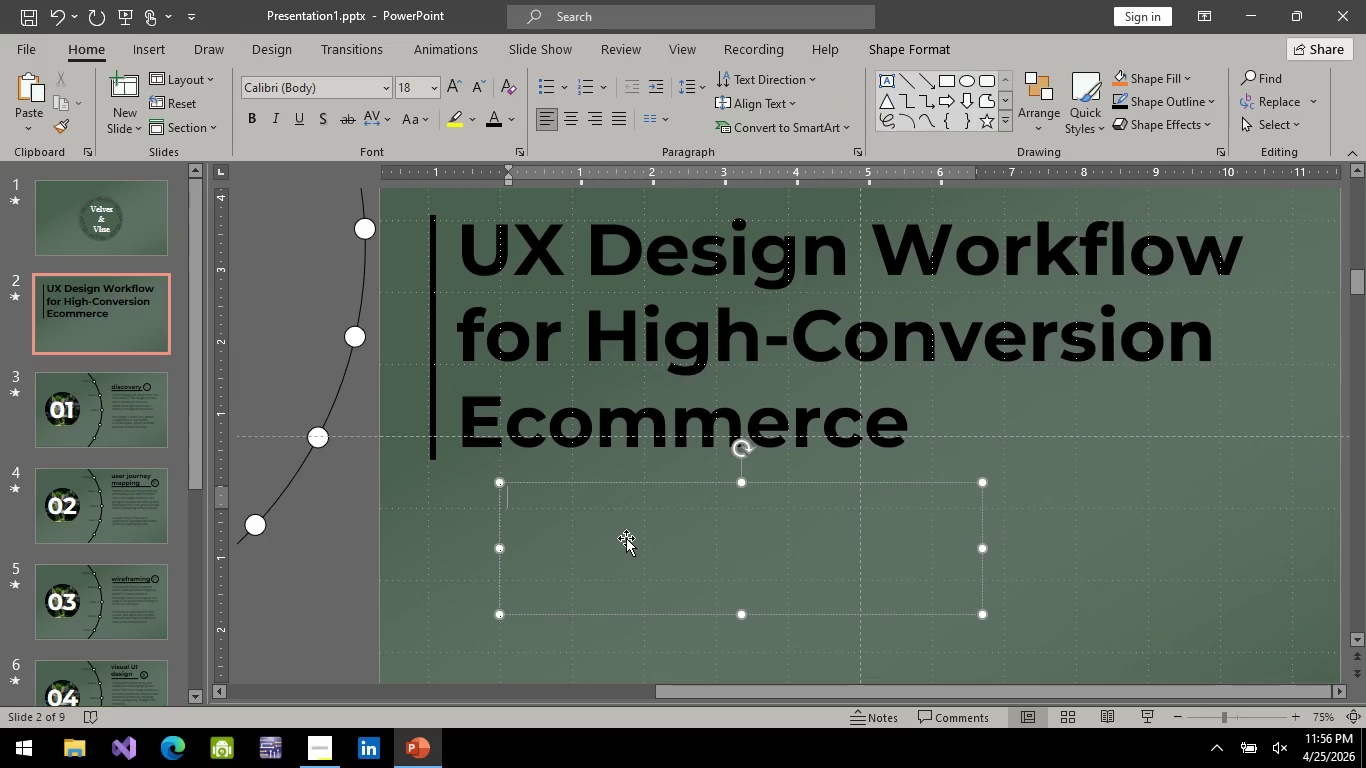 
key(CapsLock)
 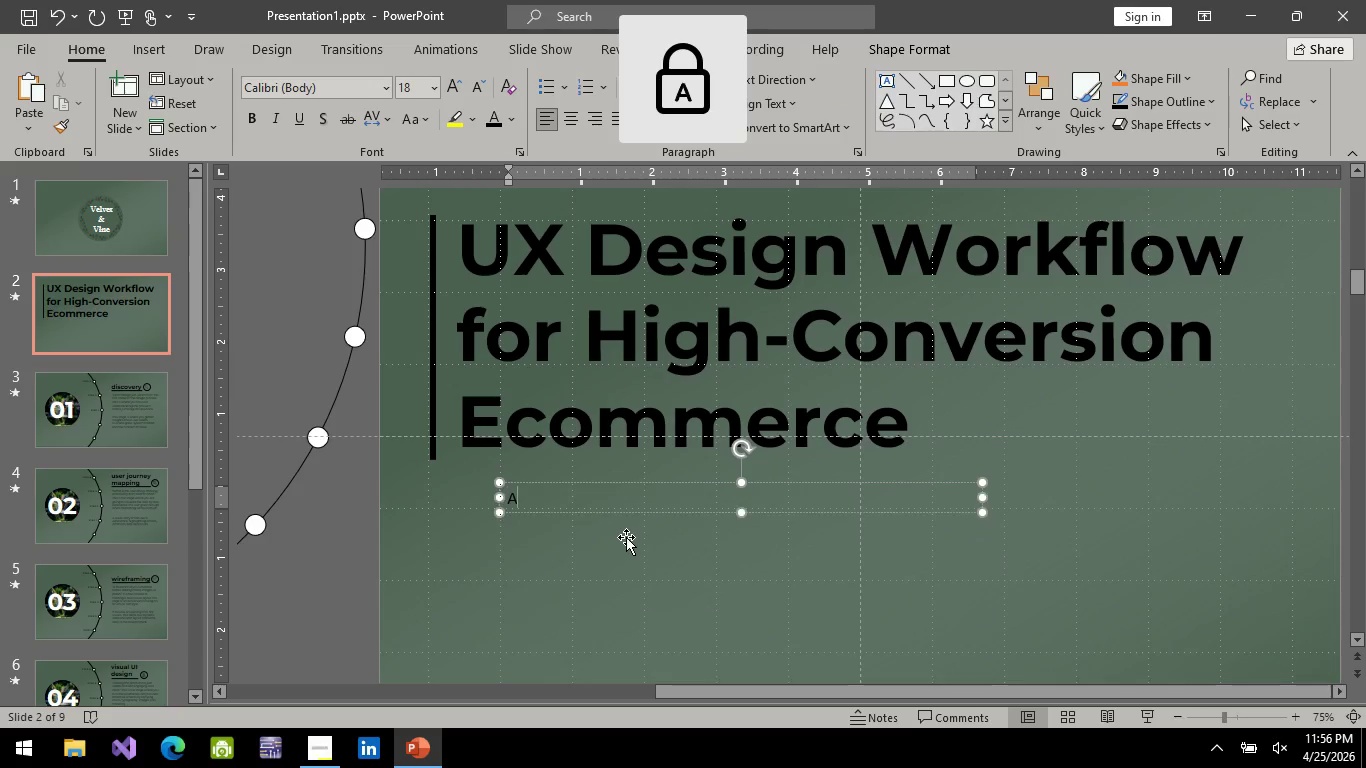 
key(A)
 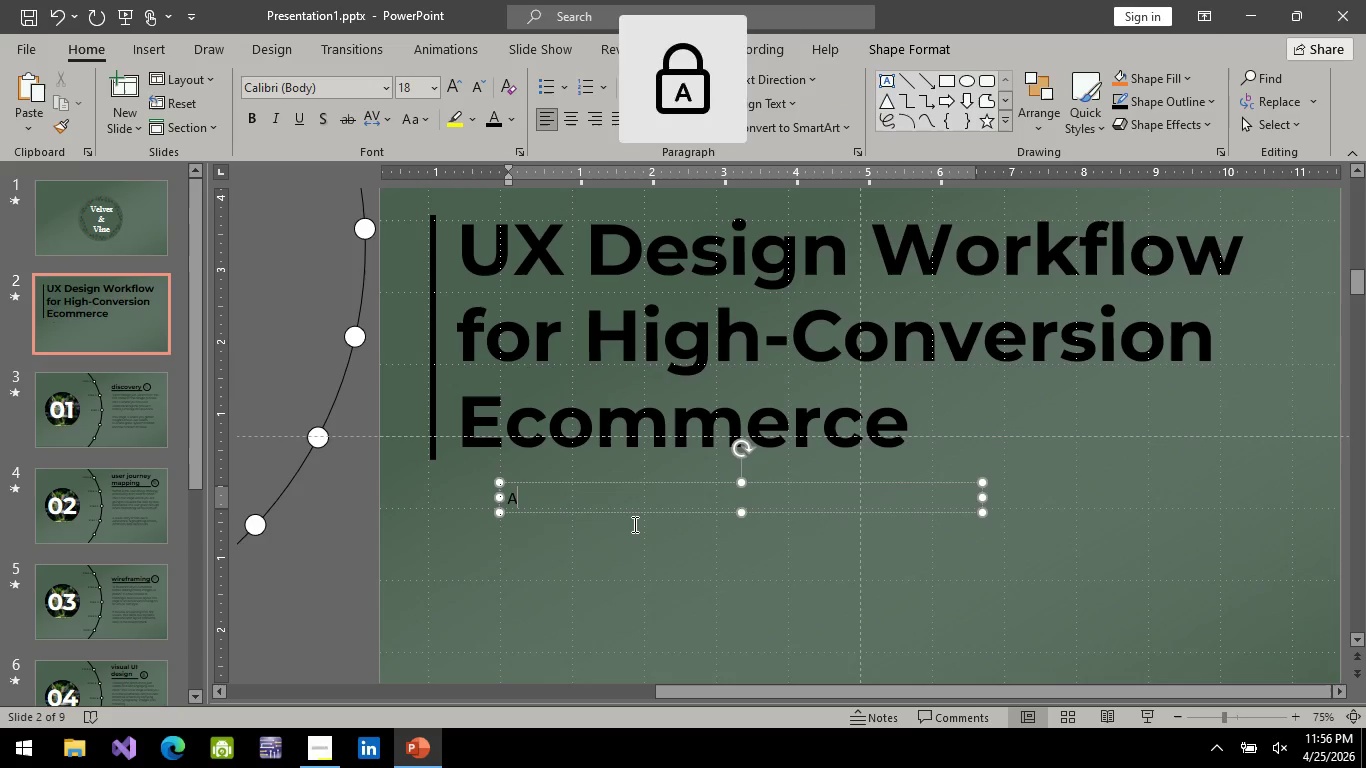 
key(Space)
 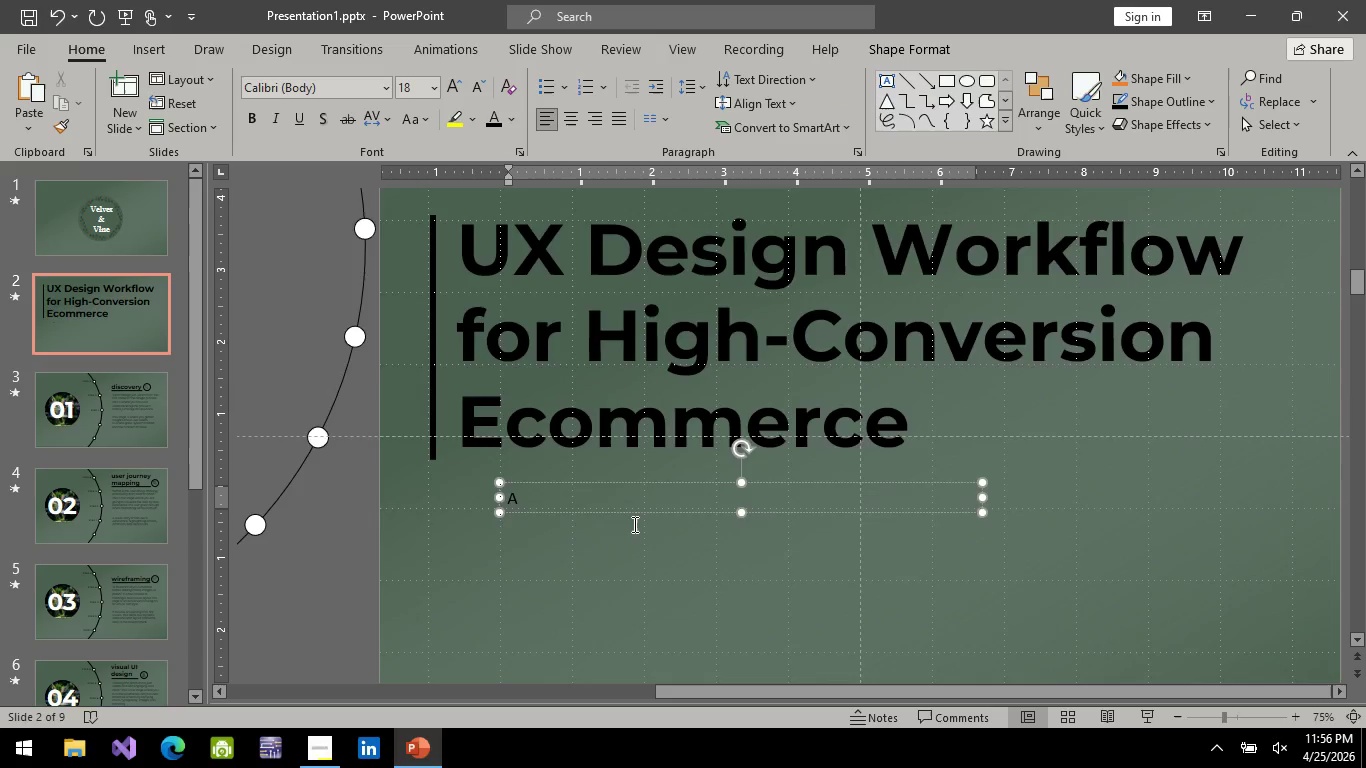 
key(Alt+AltLeft)
 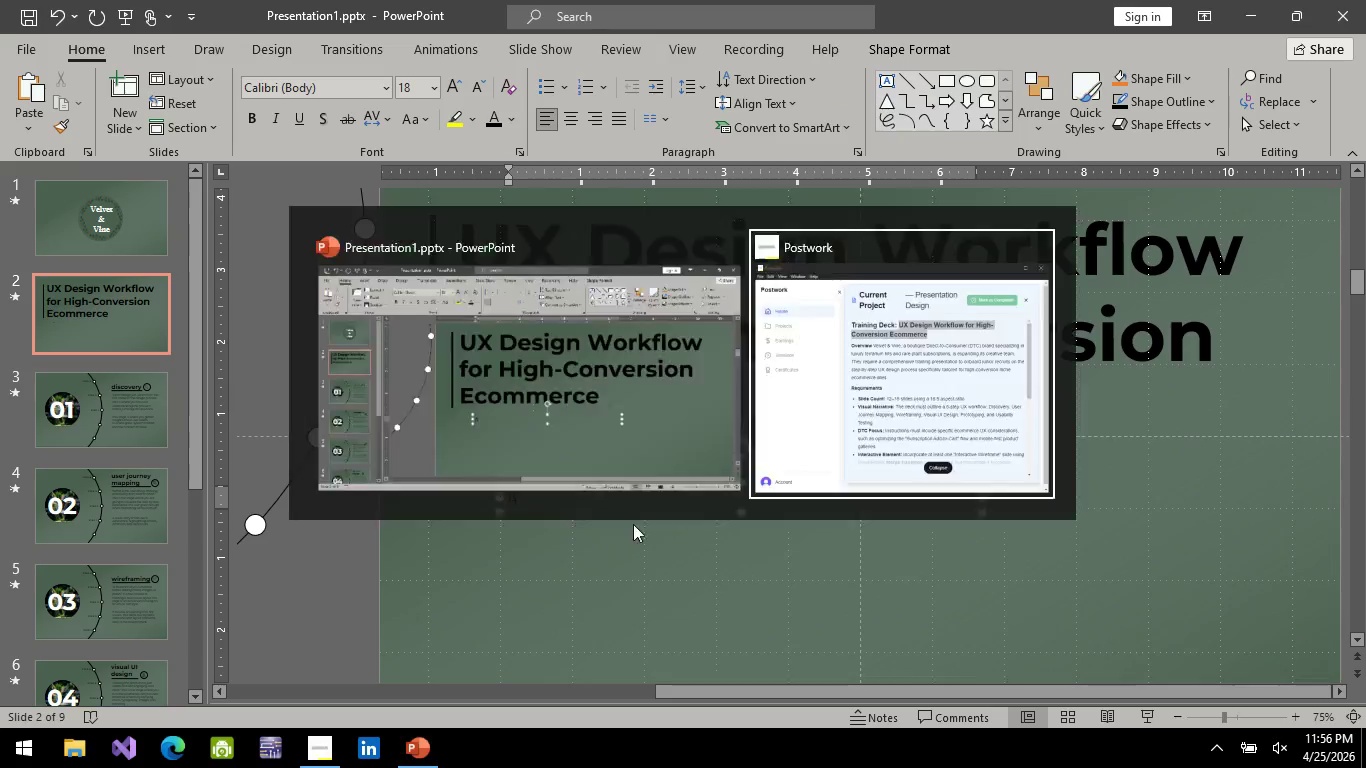 
key(Alt+Tab)